 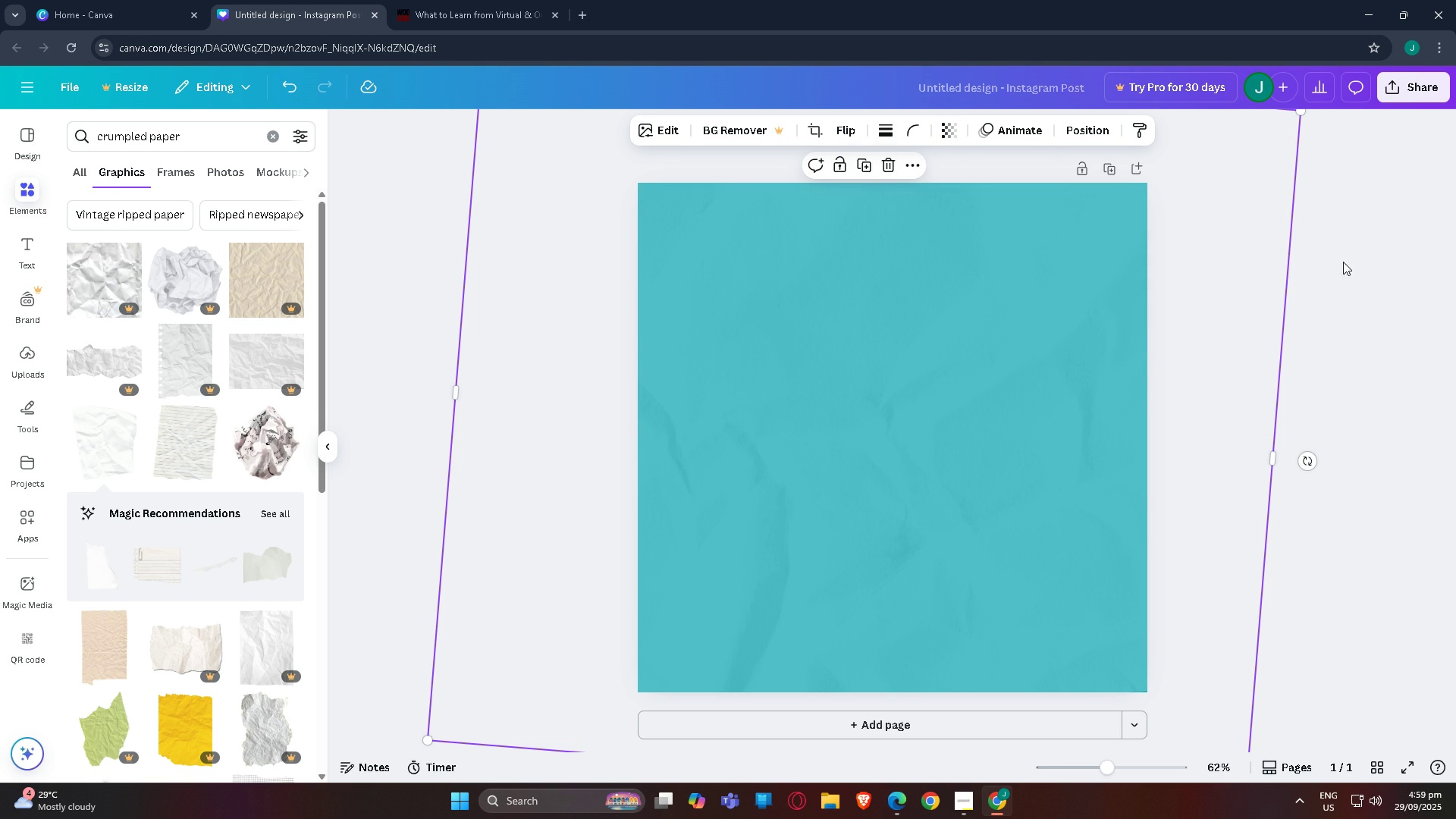 
double_click([1388, 303])
 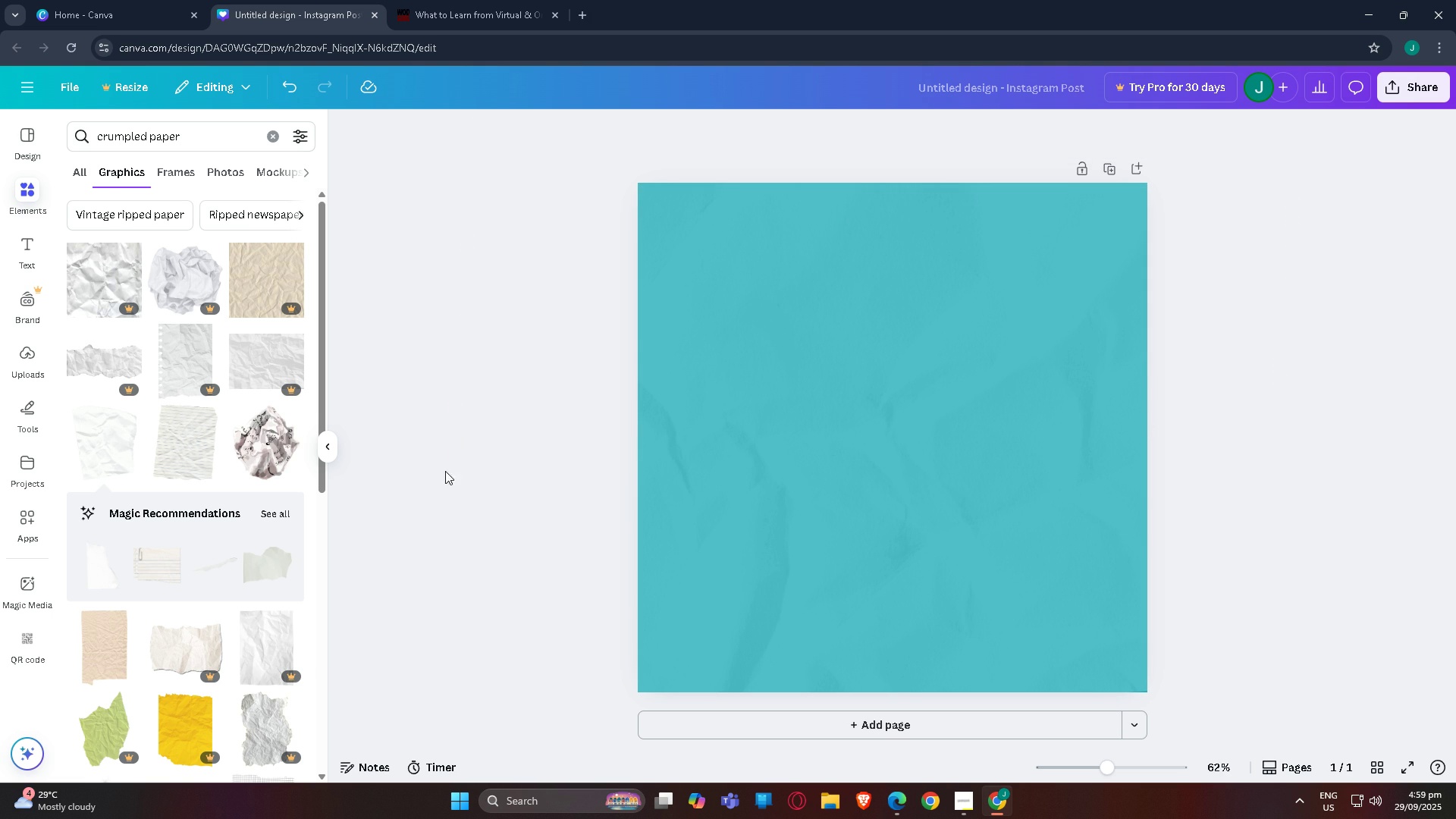 
left_click([706, 453])
 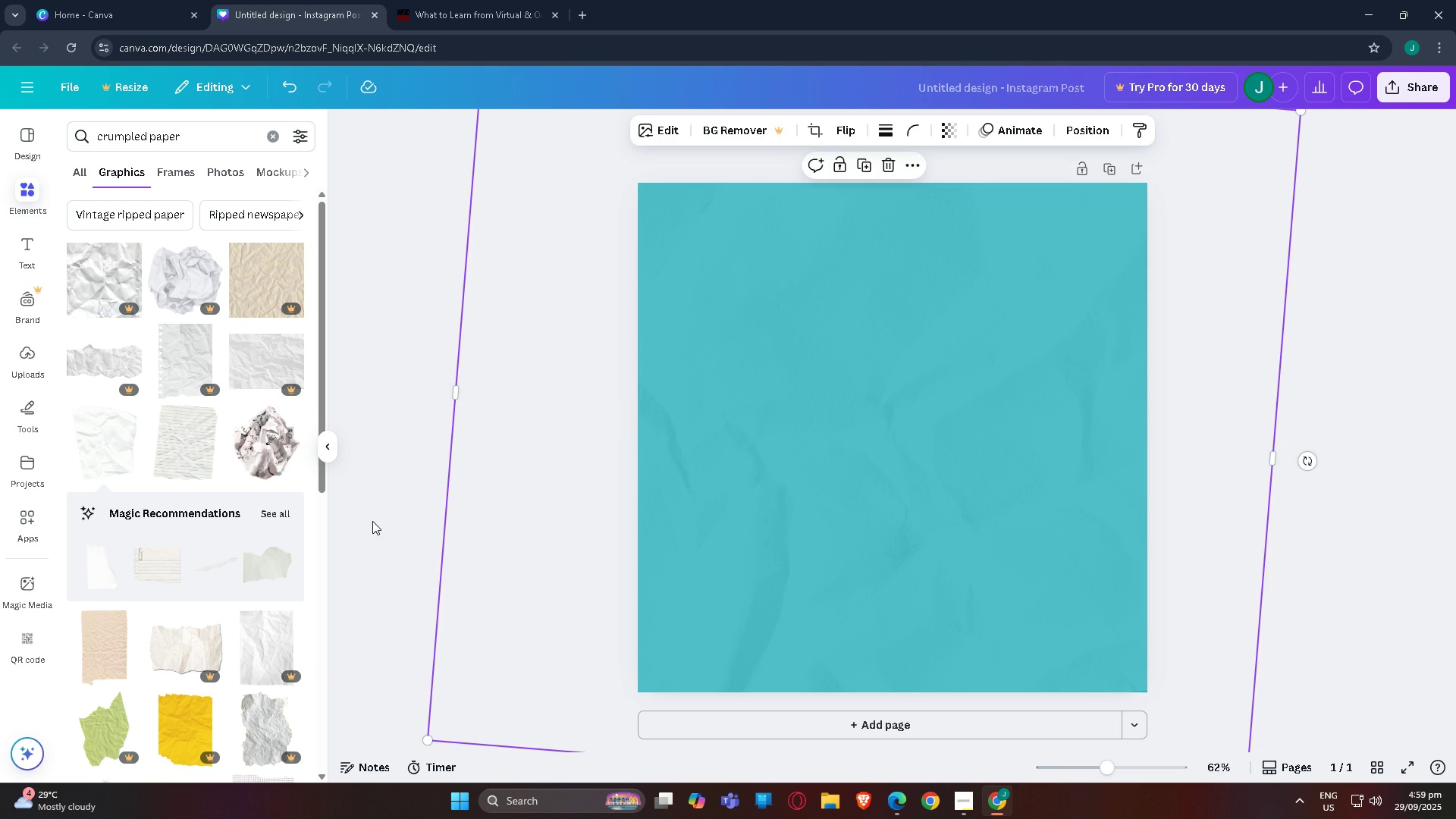 
left_click([372, 516])
 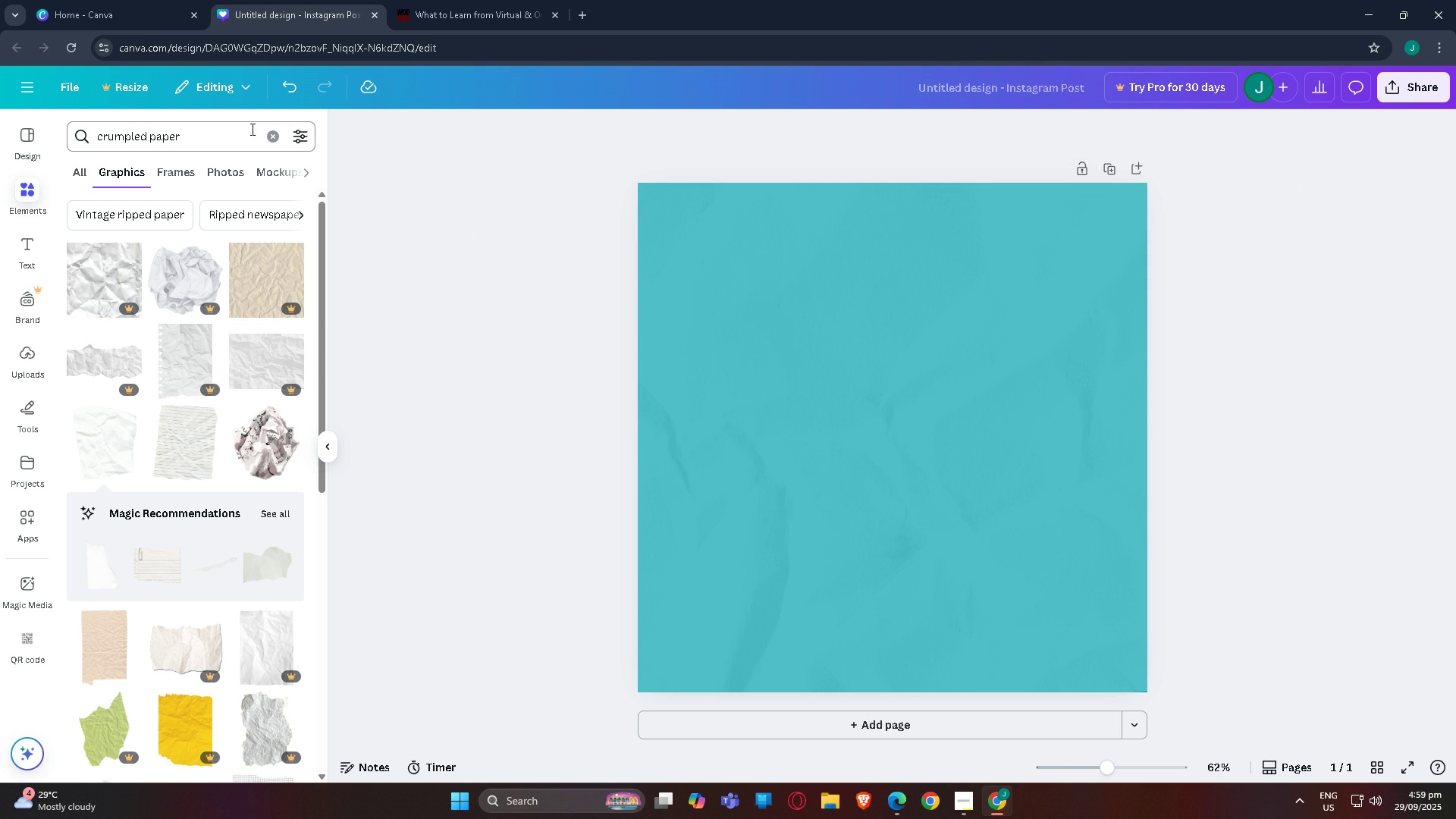 
left_click([271, 134])
 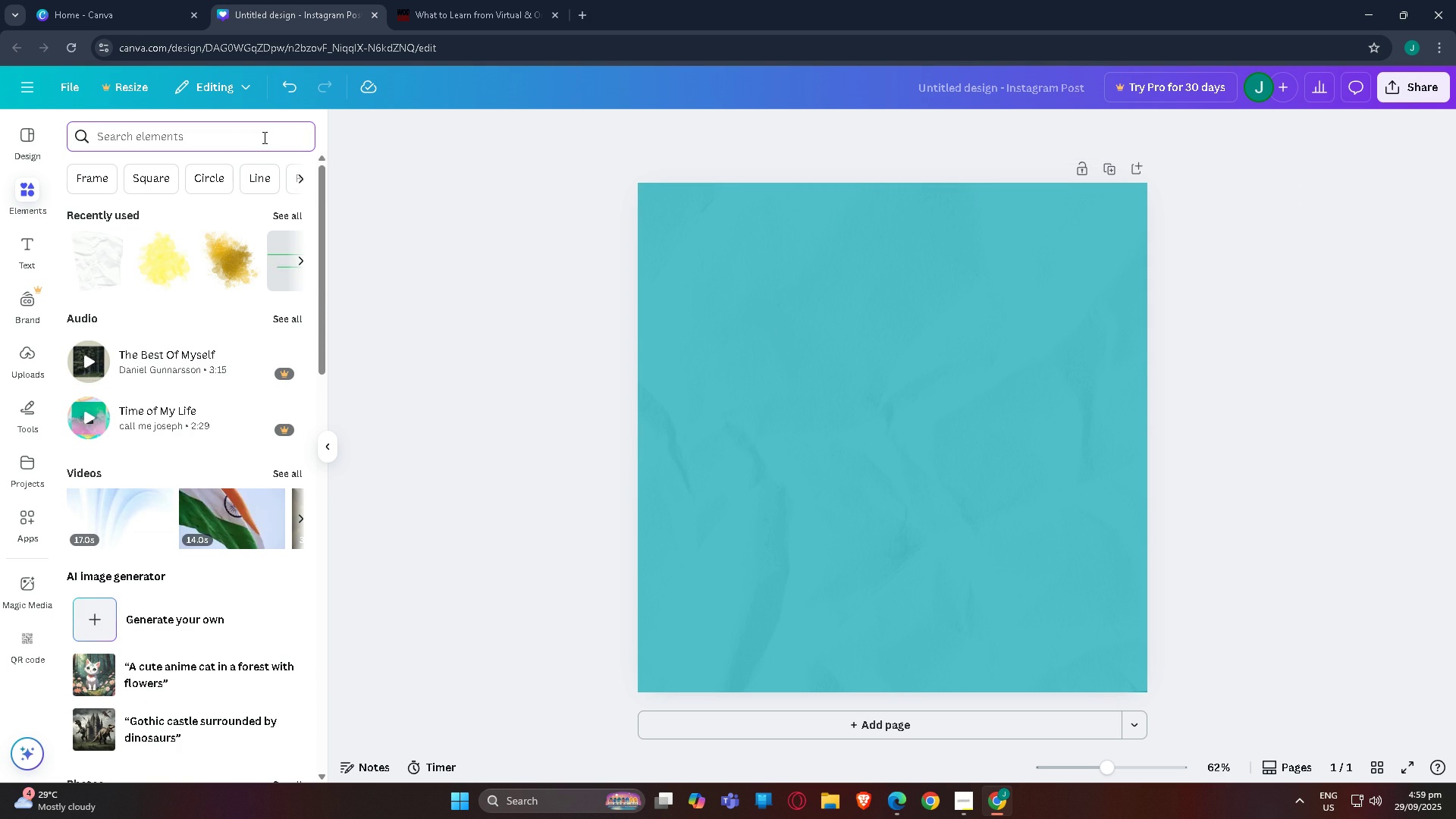 
mouse_move([174, 190])
 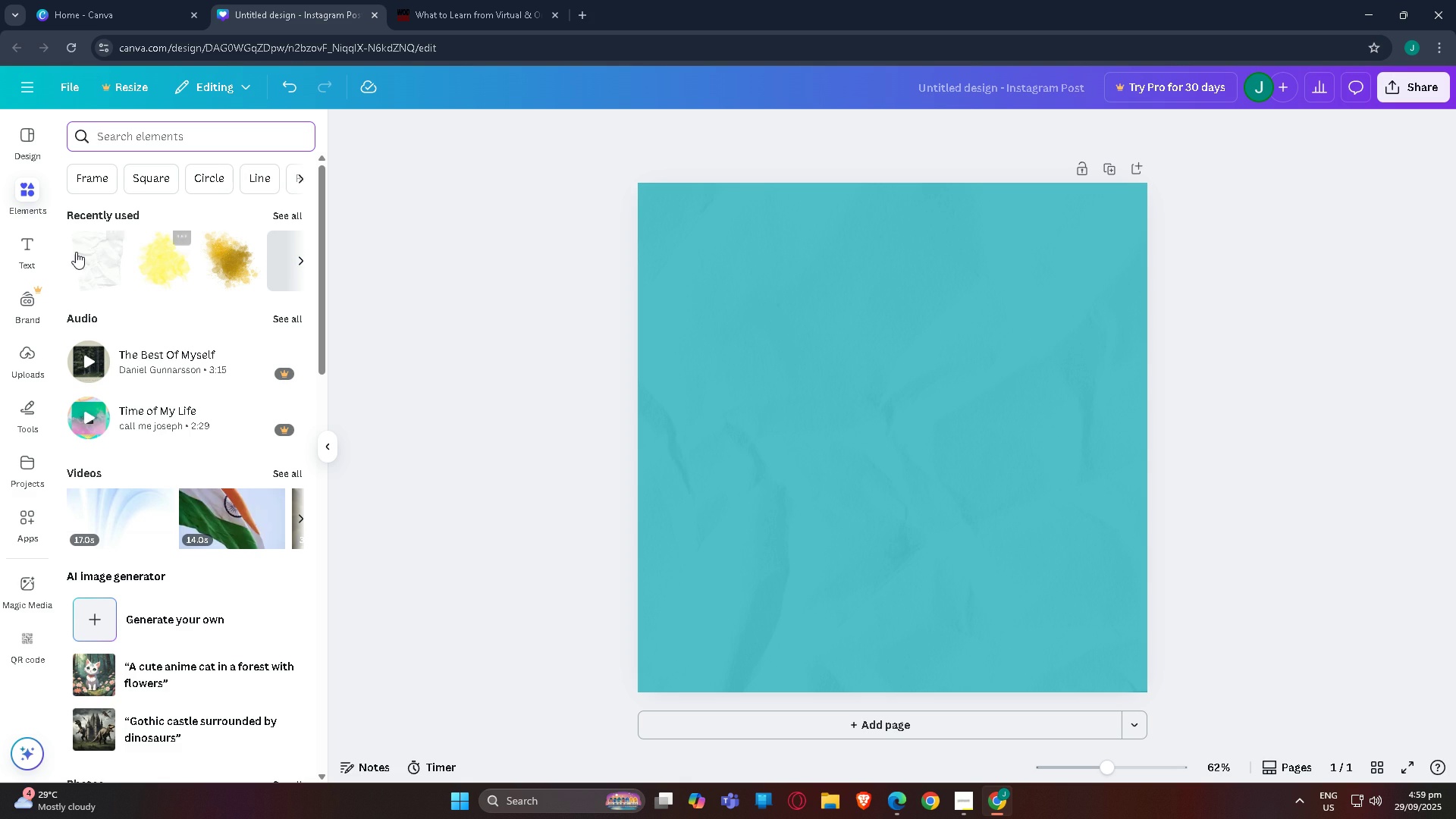 
left_click([92, 251])